 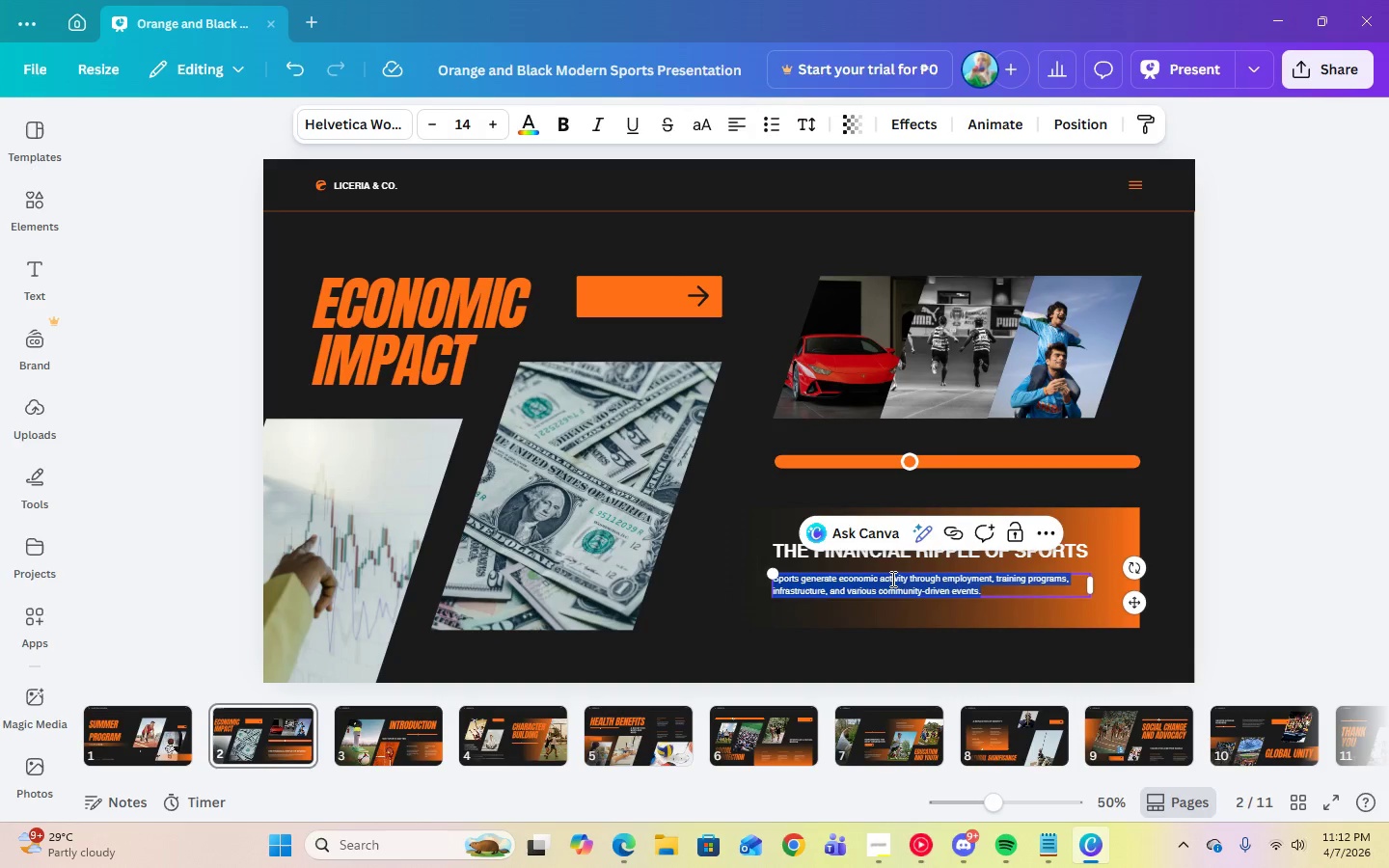 
right_click([903, 590])
 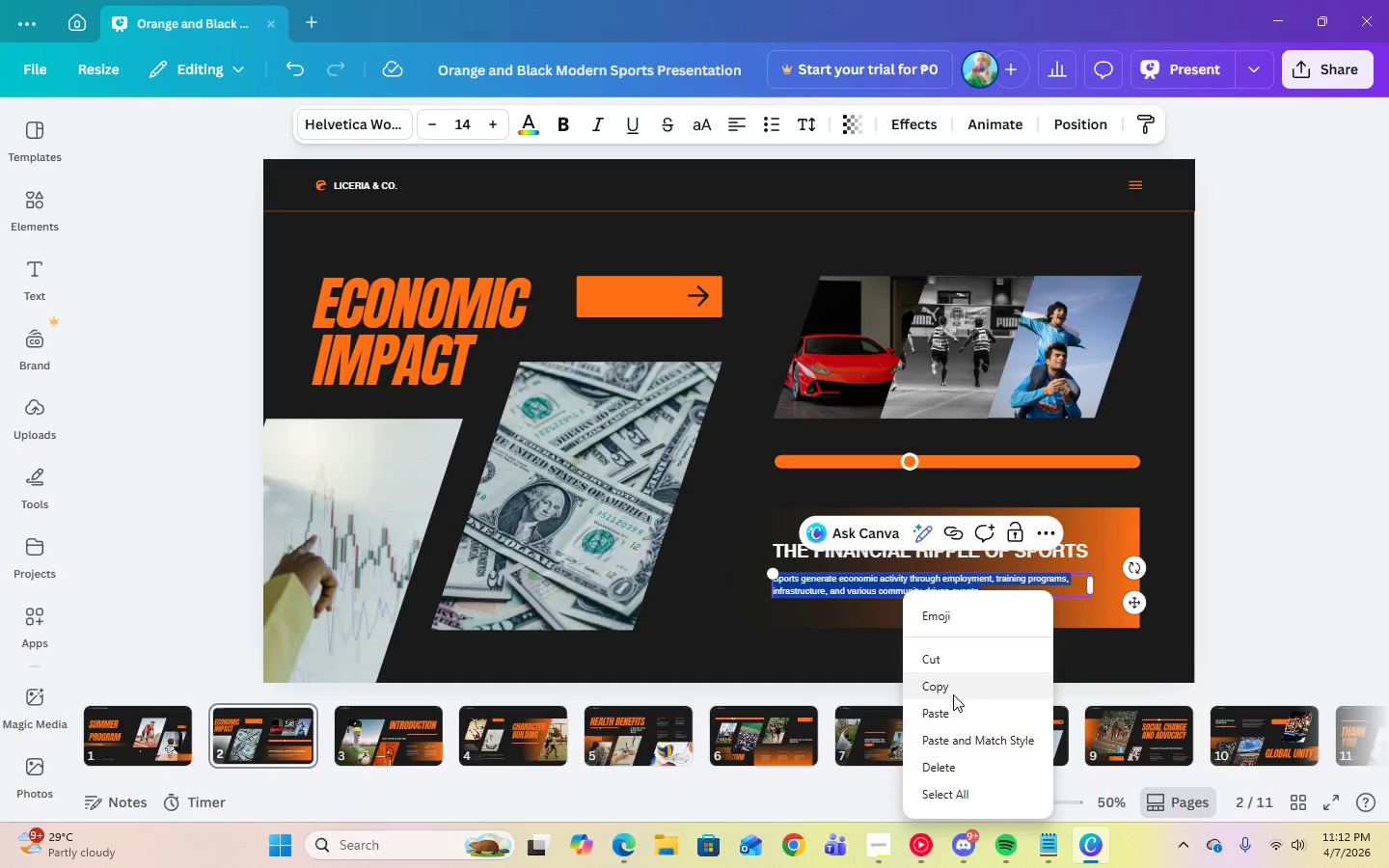 
left_click([950, 709])
 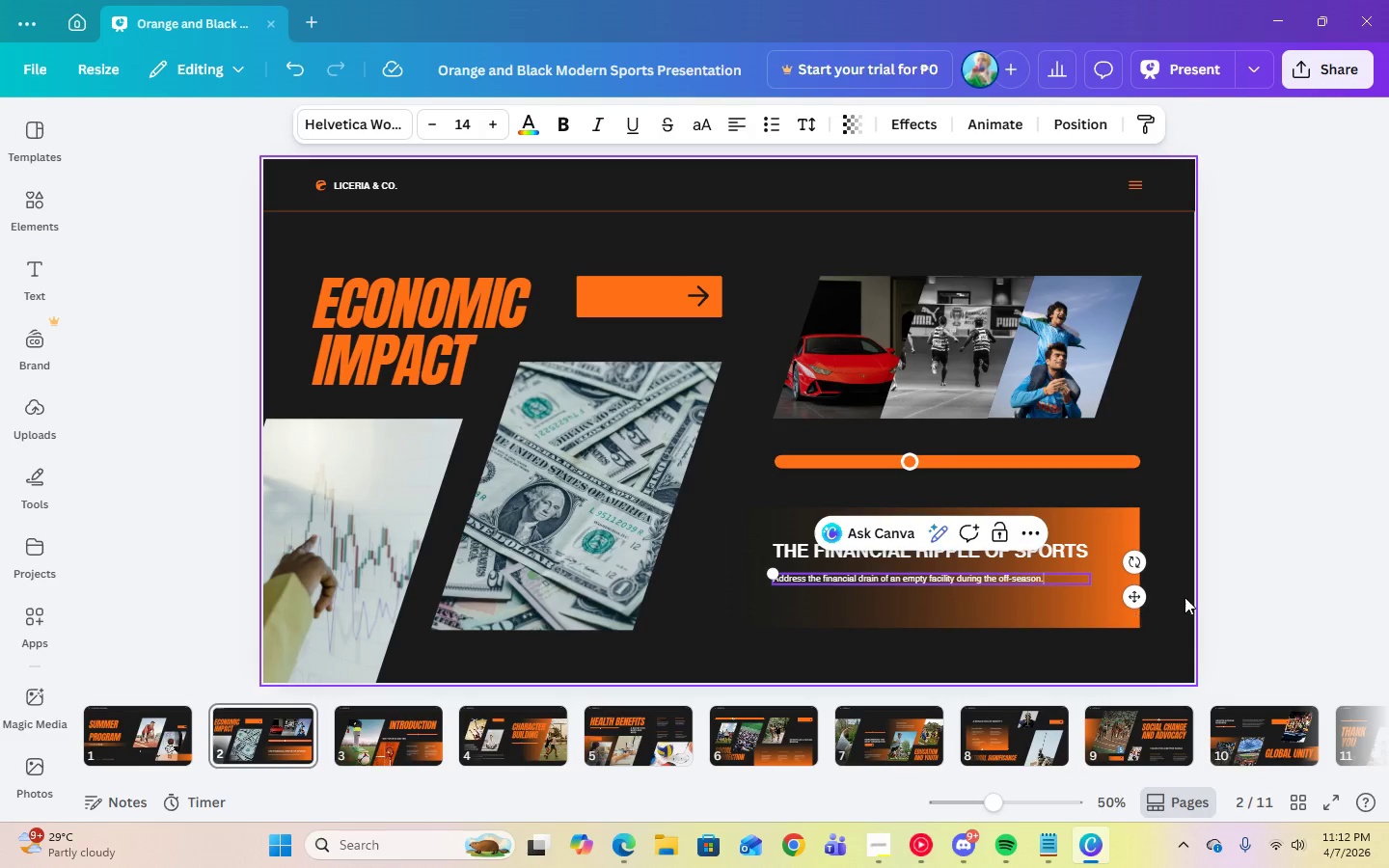 
left_click([1228, 594])
 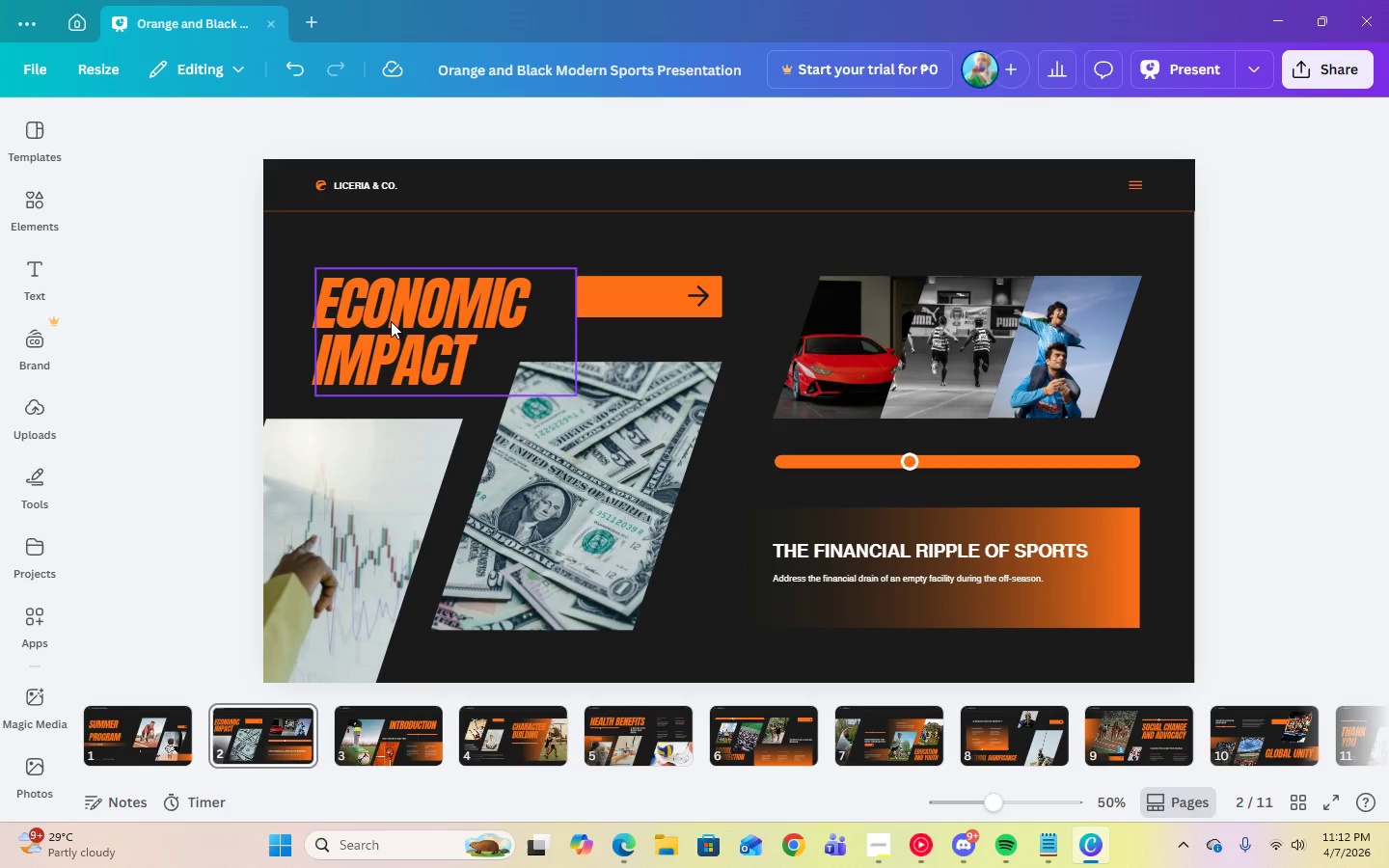 
double_click([392, 321])
 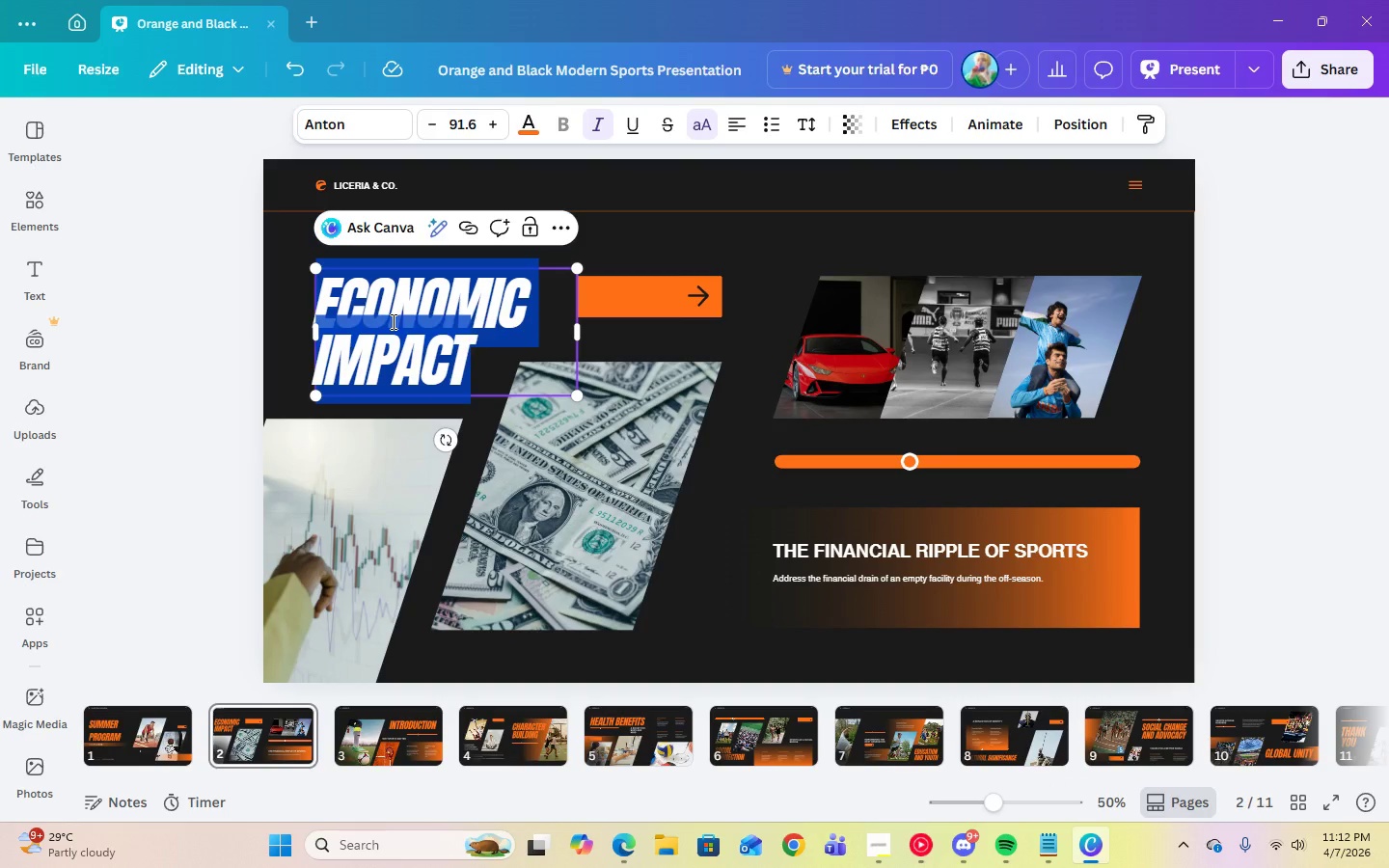 
key(Control+T)
 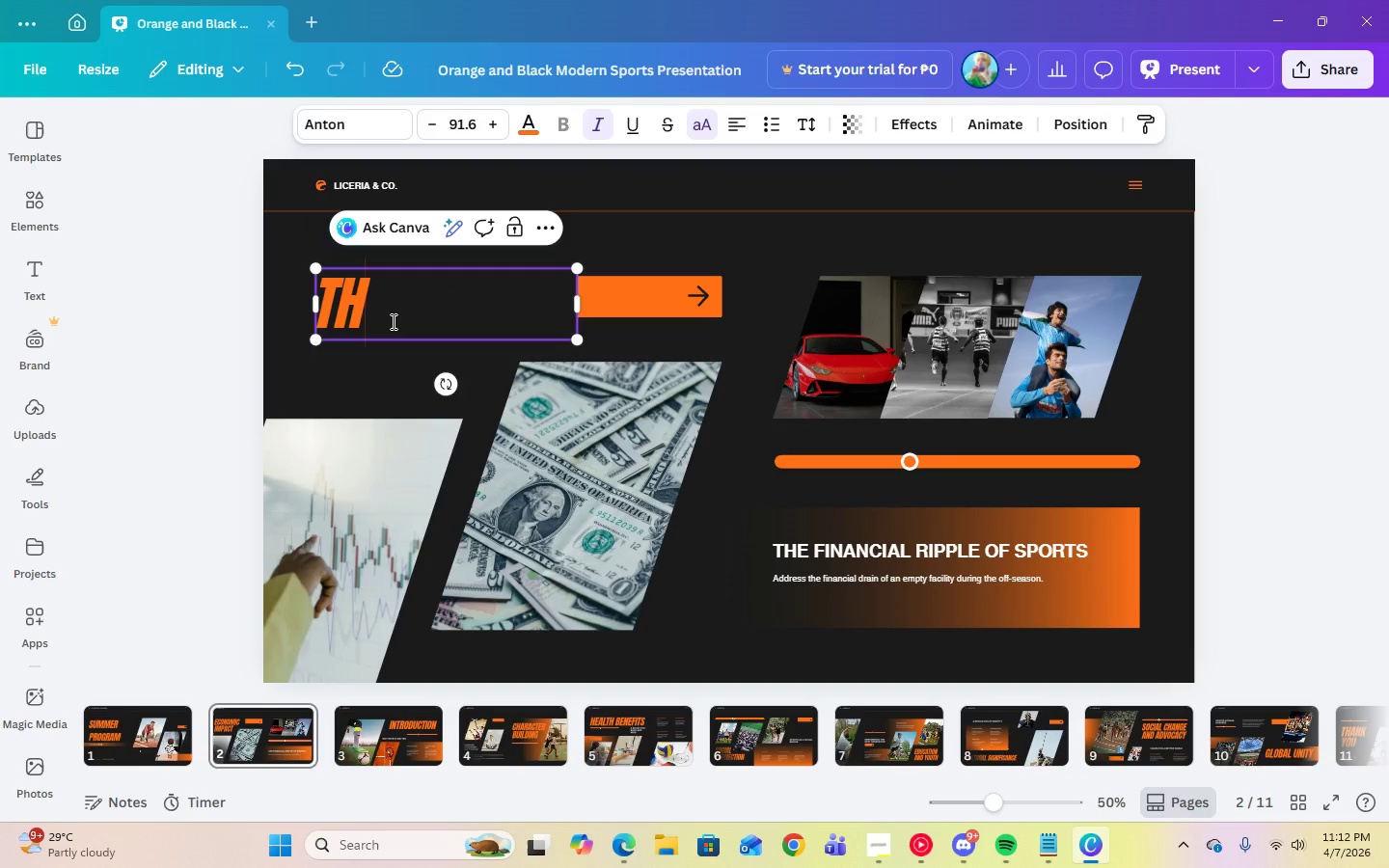 
key(Control+H)
 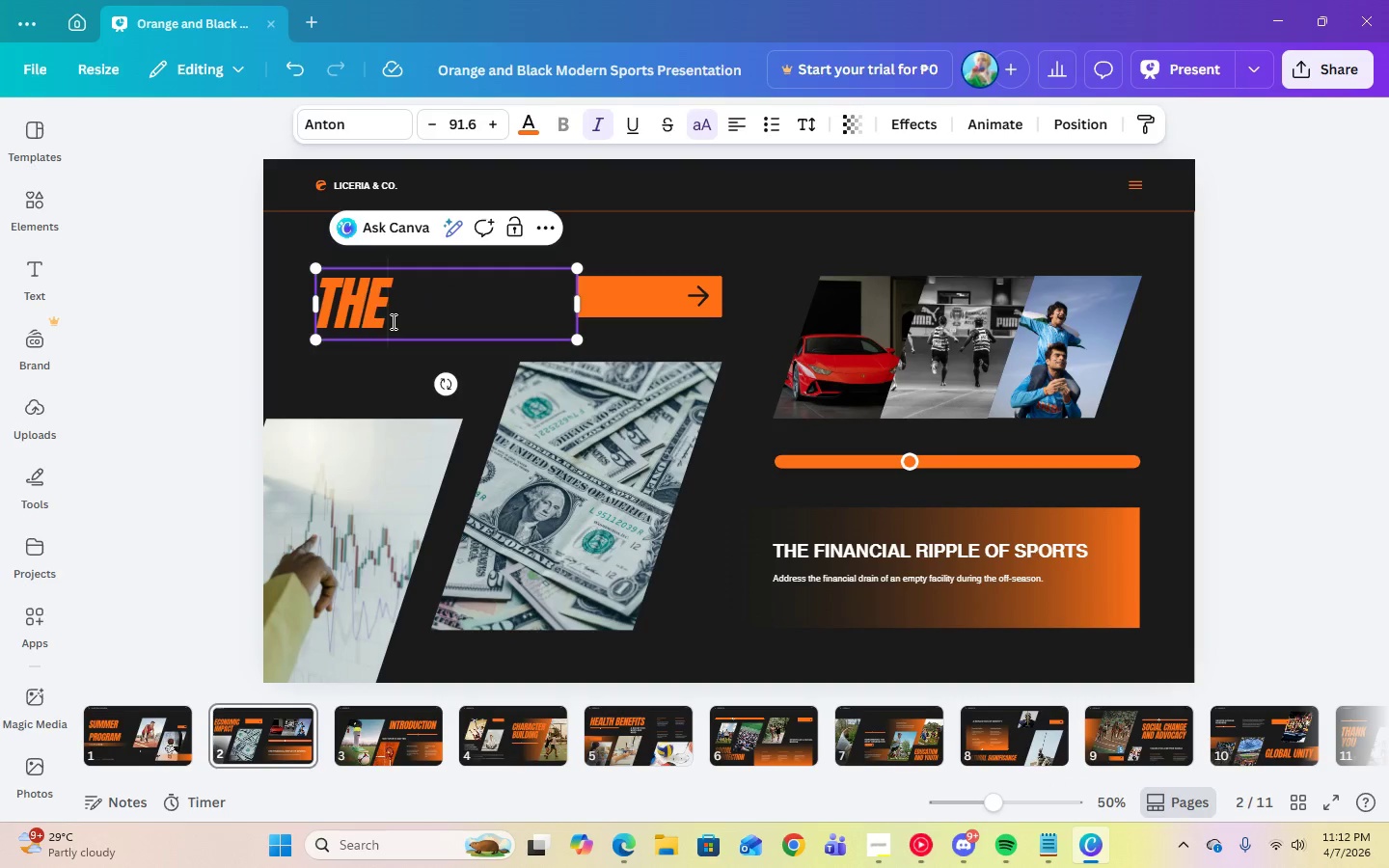 
key(Control+E)
 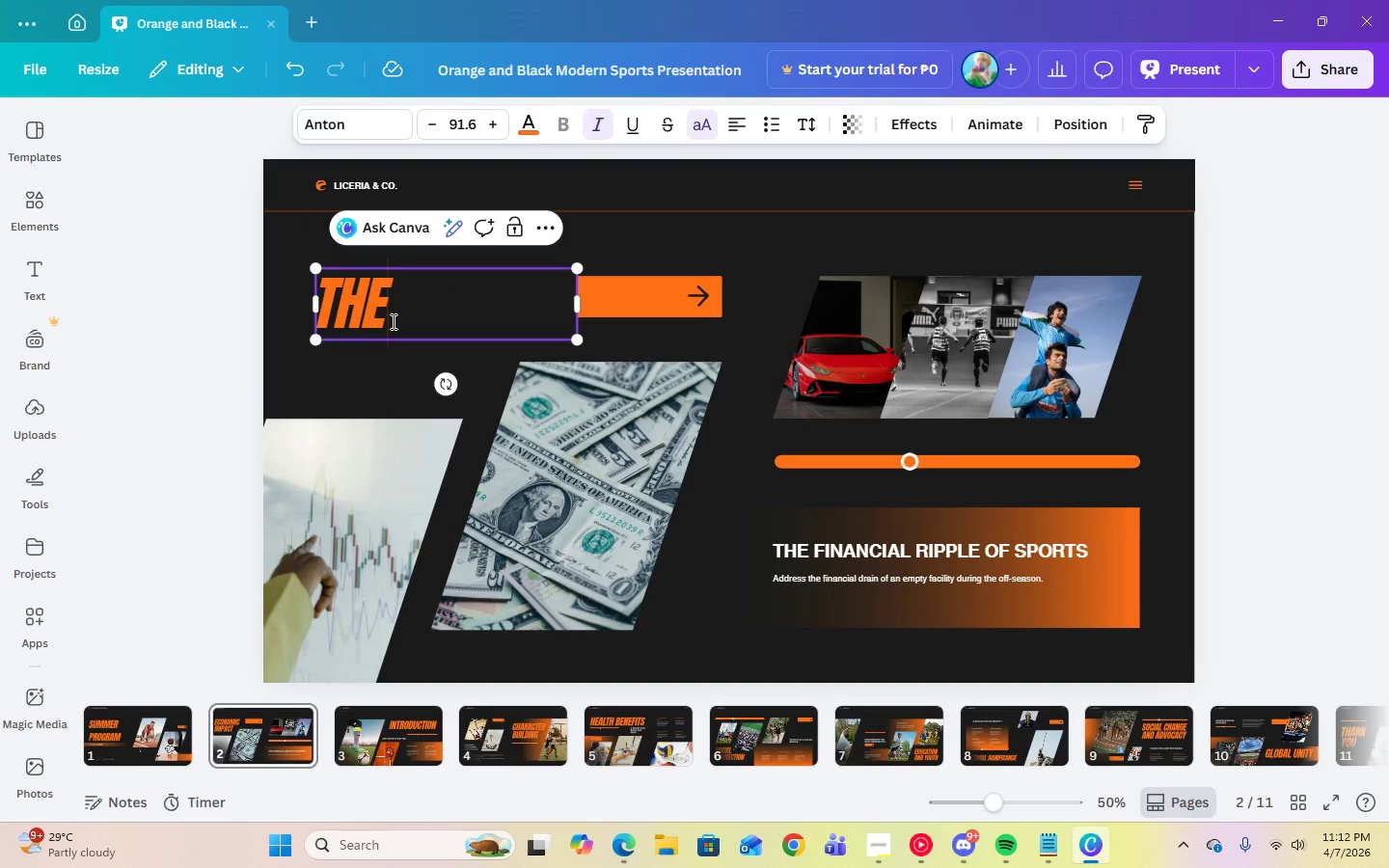 
key(Control+Space)
 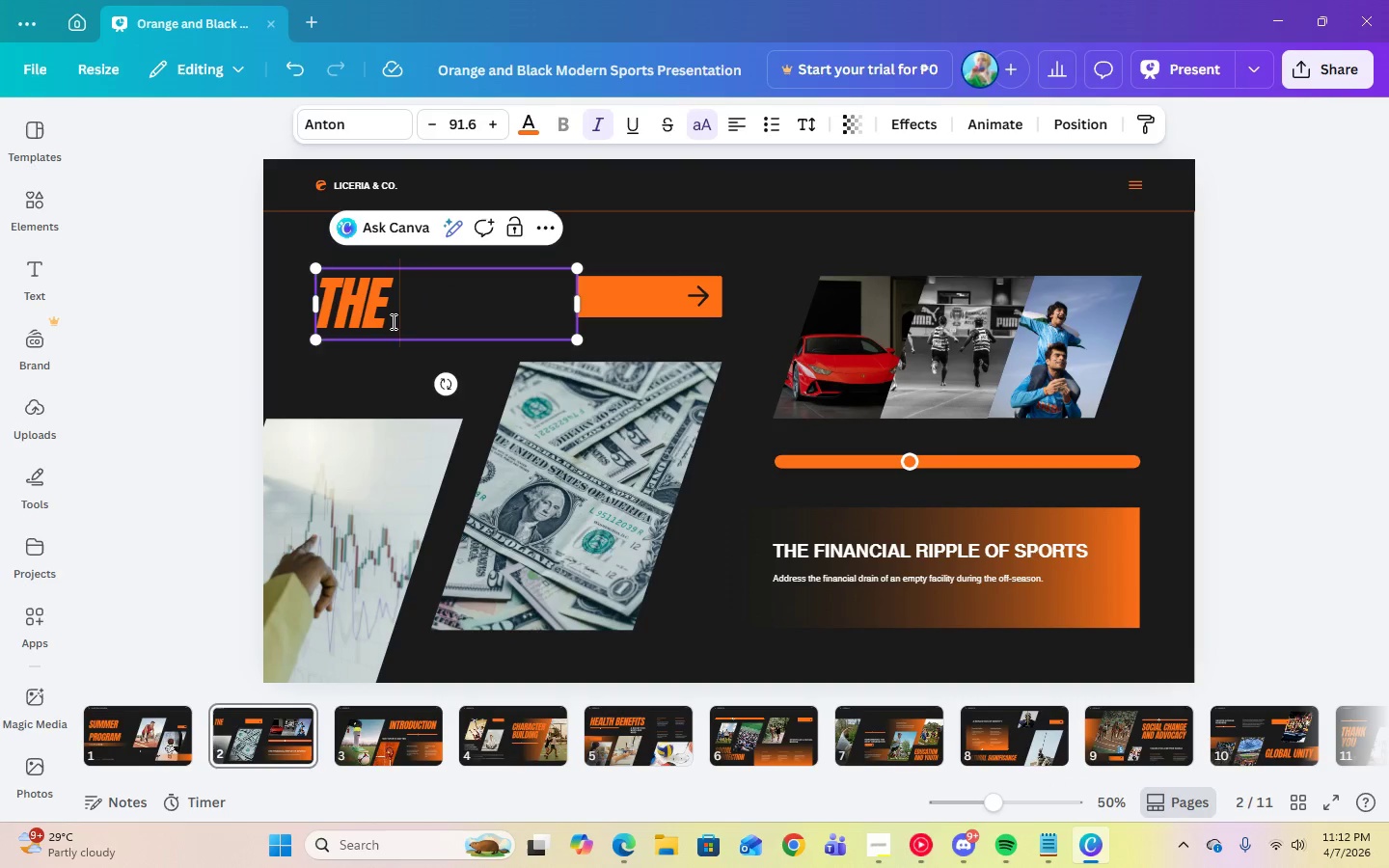 
key(Control+S)
 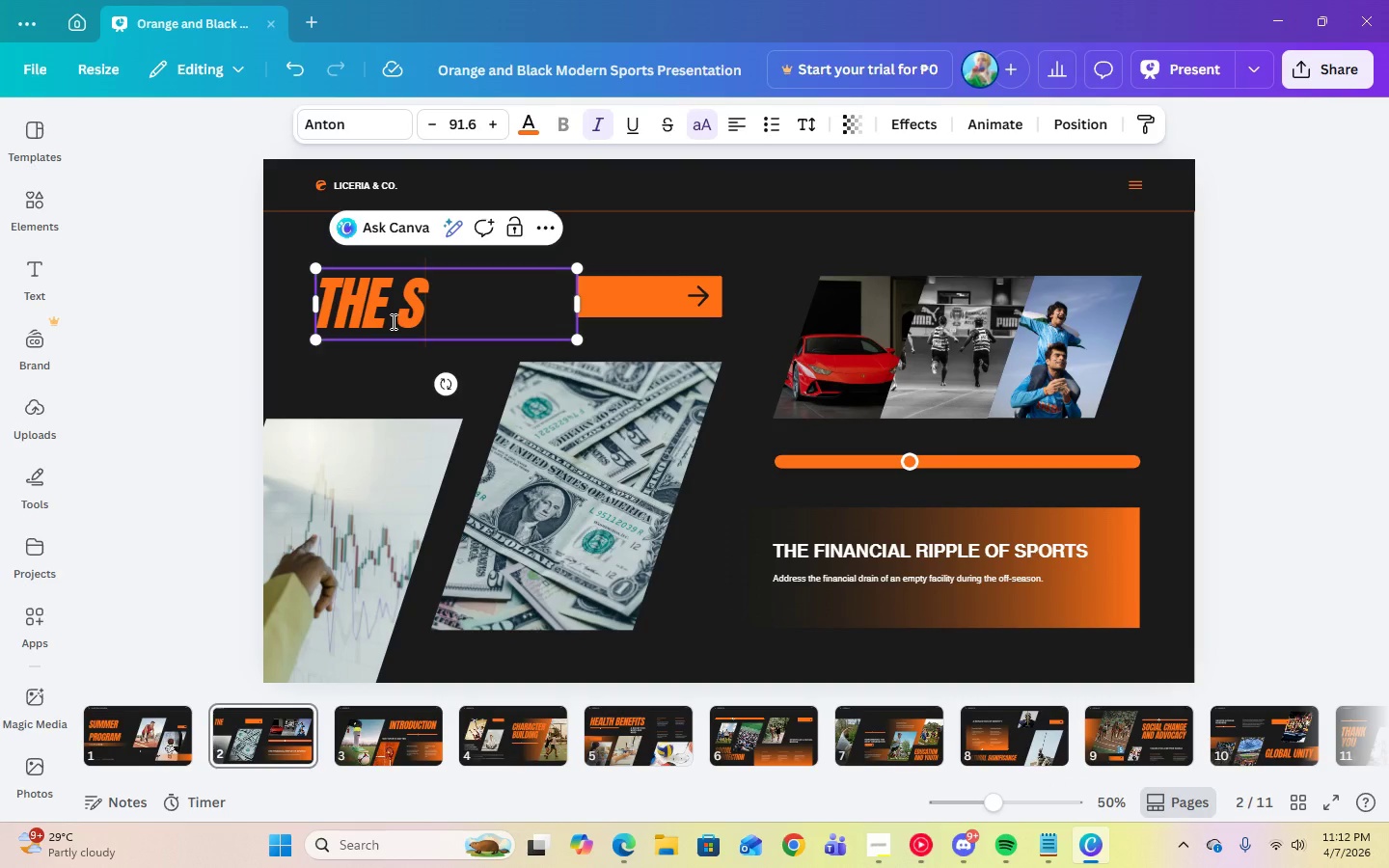 
key(Control+U)
 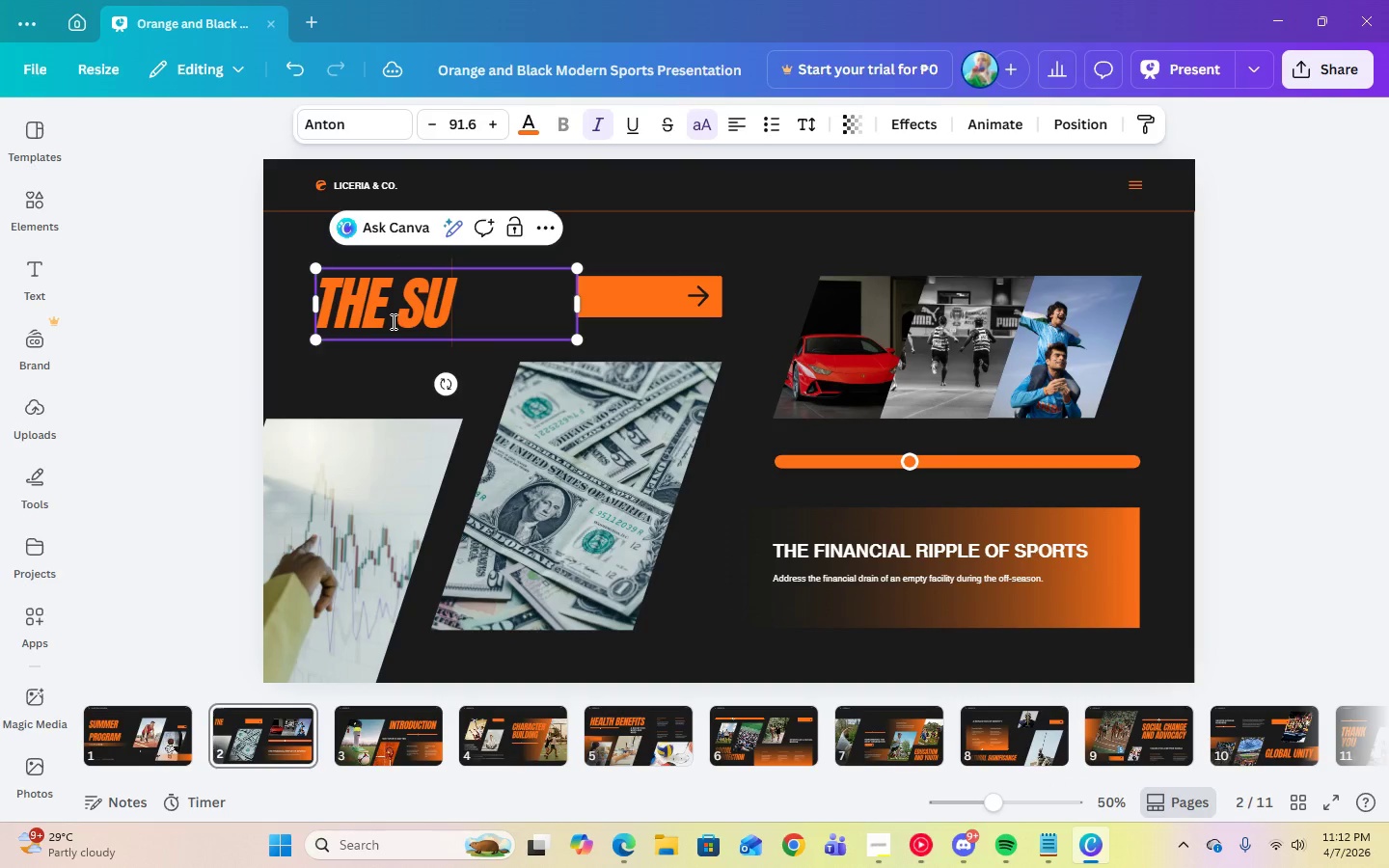 
key(Control+M)
 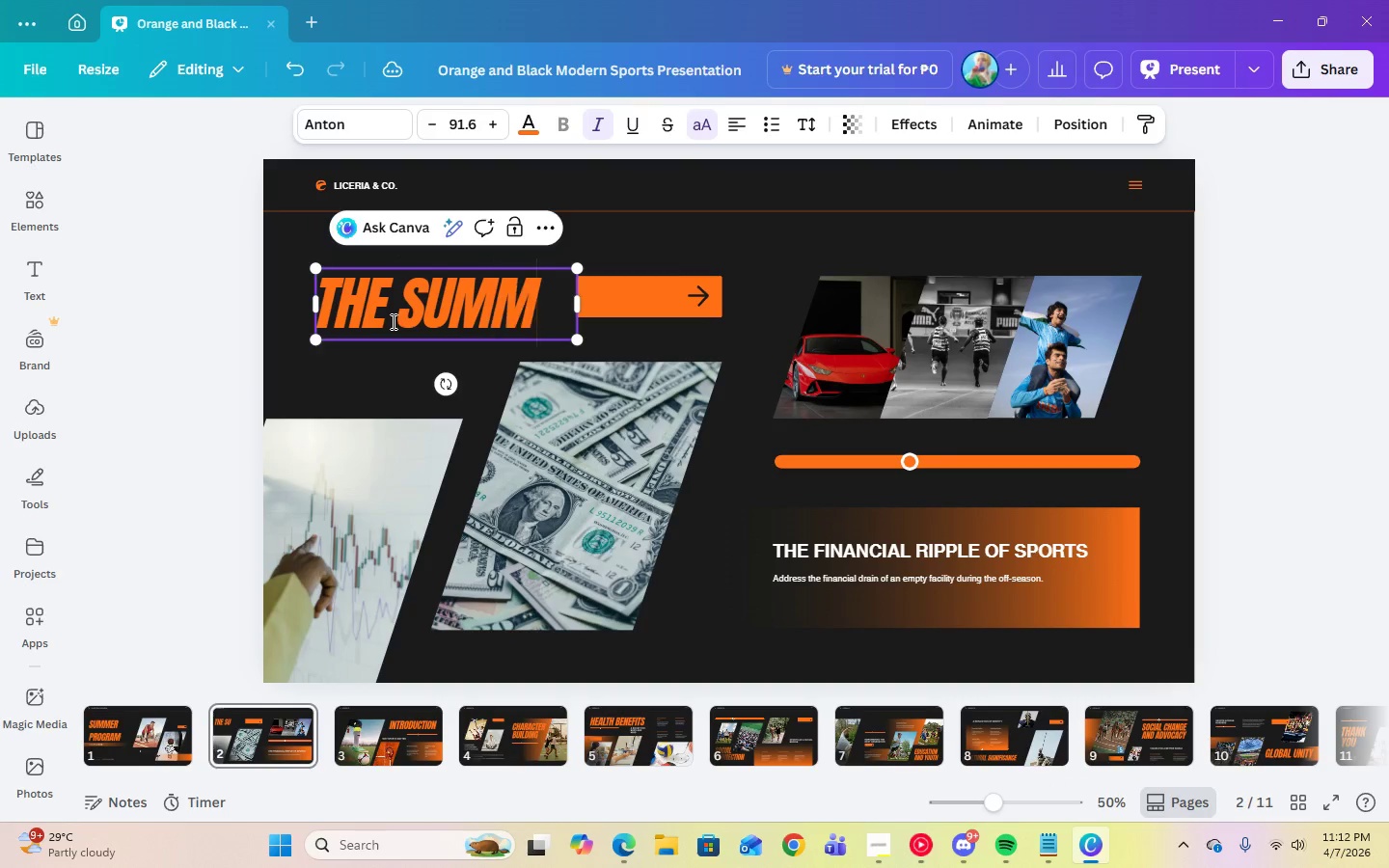 
key(Control+M)
 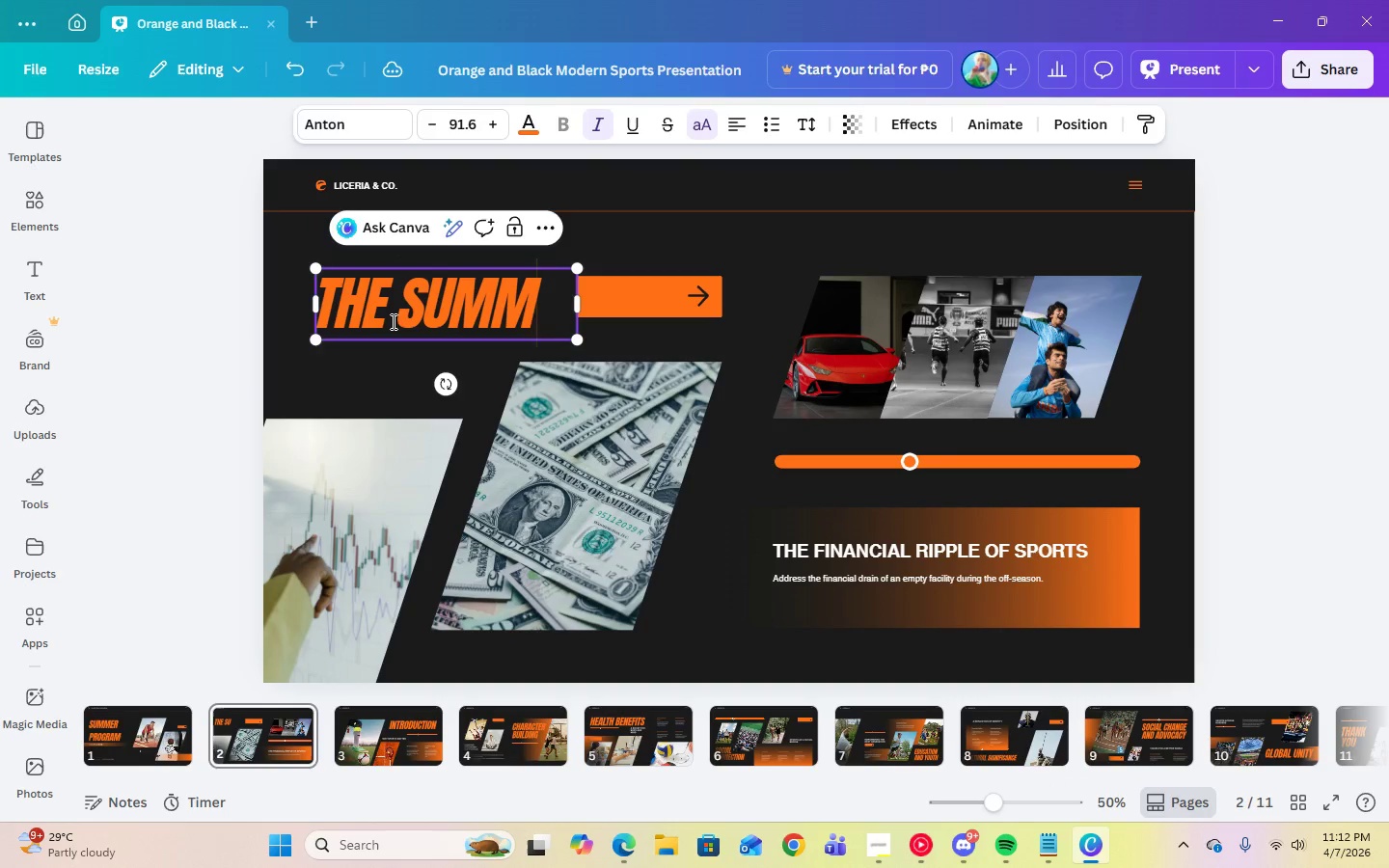 
key(Control+E)
 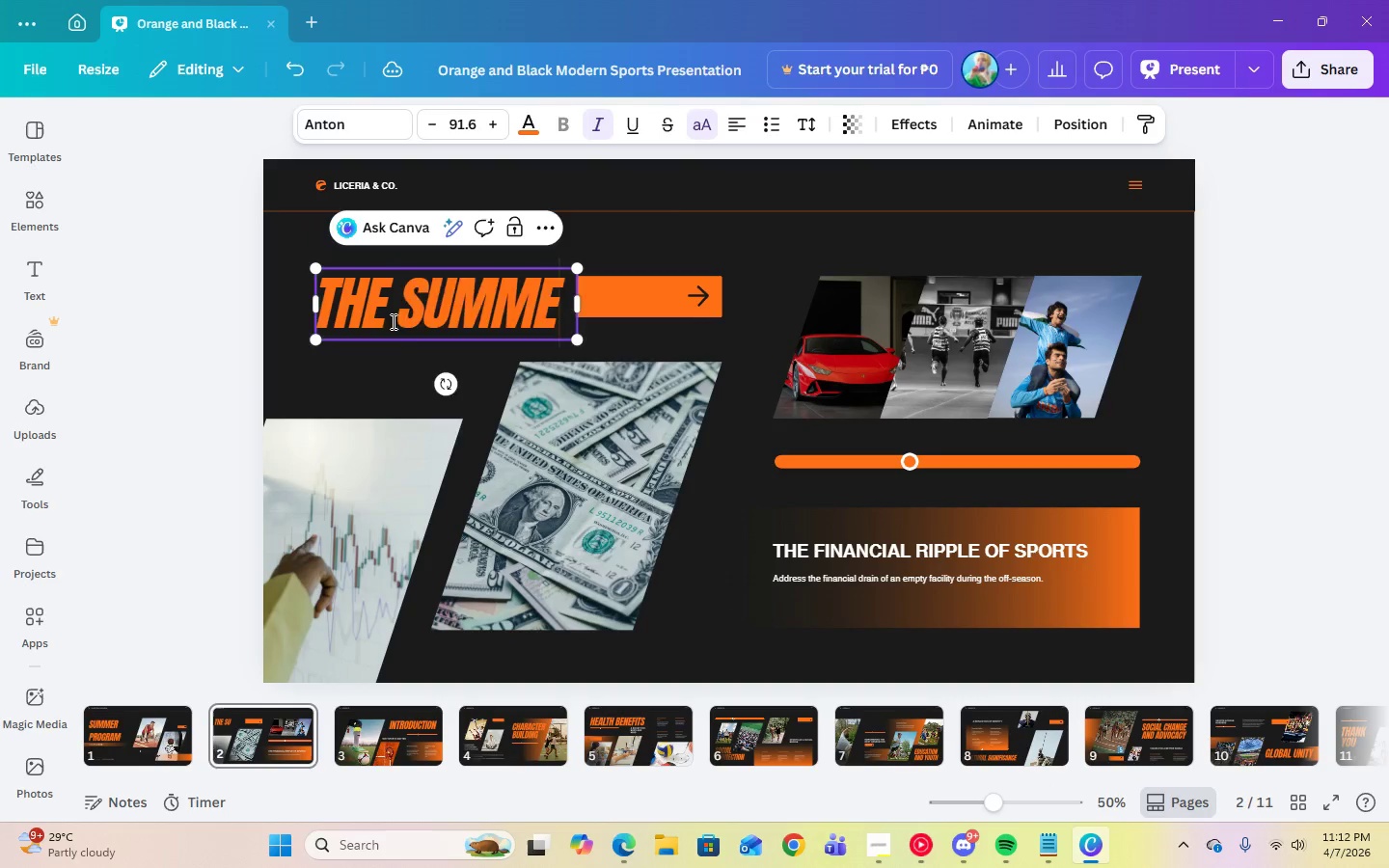 
key(Control+R)
 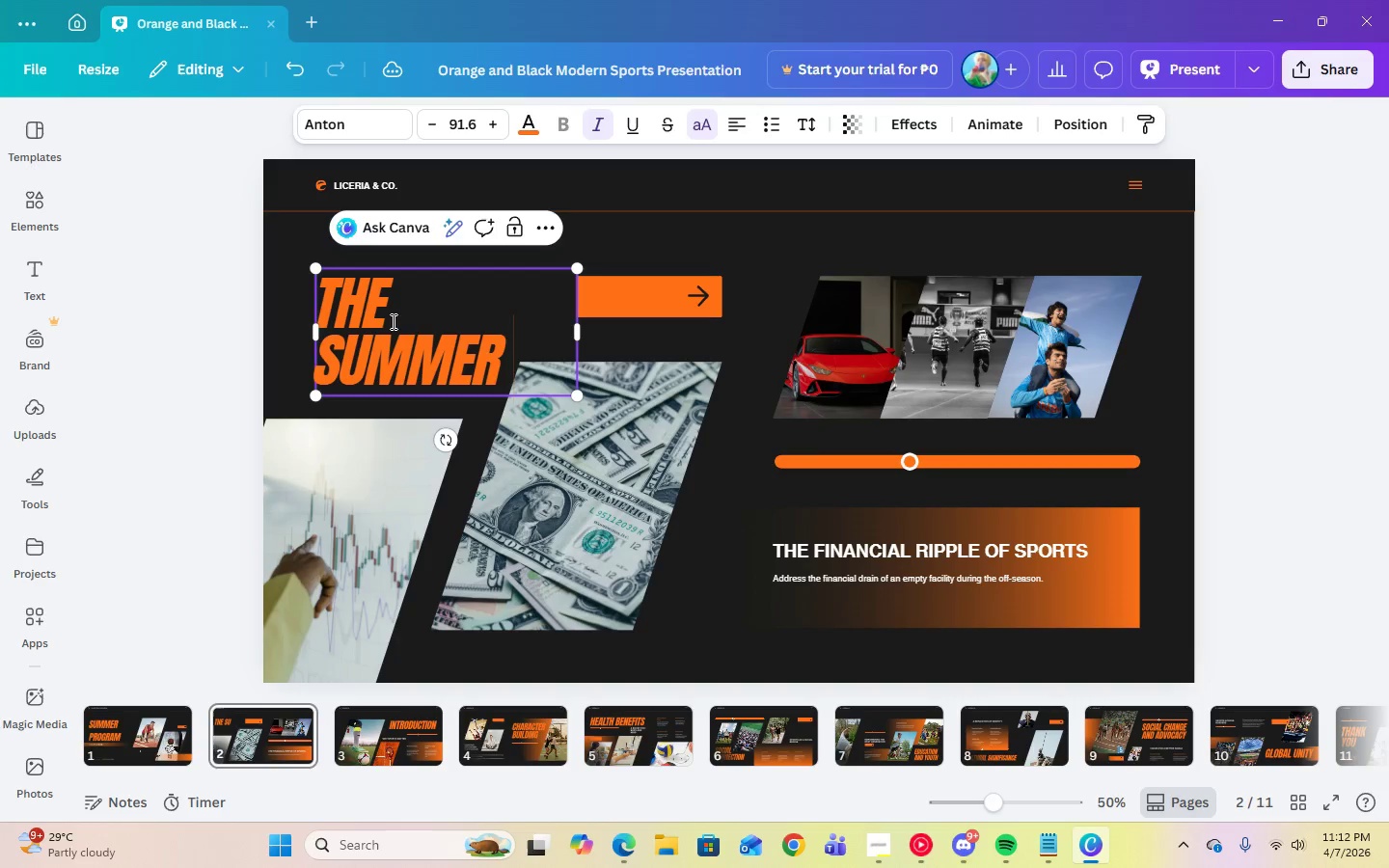 
key(Control+Space)
 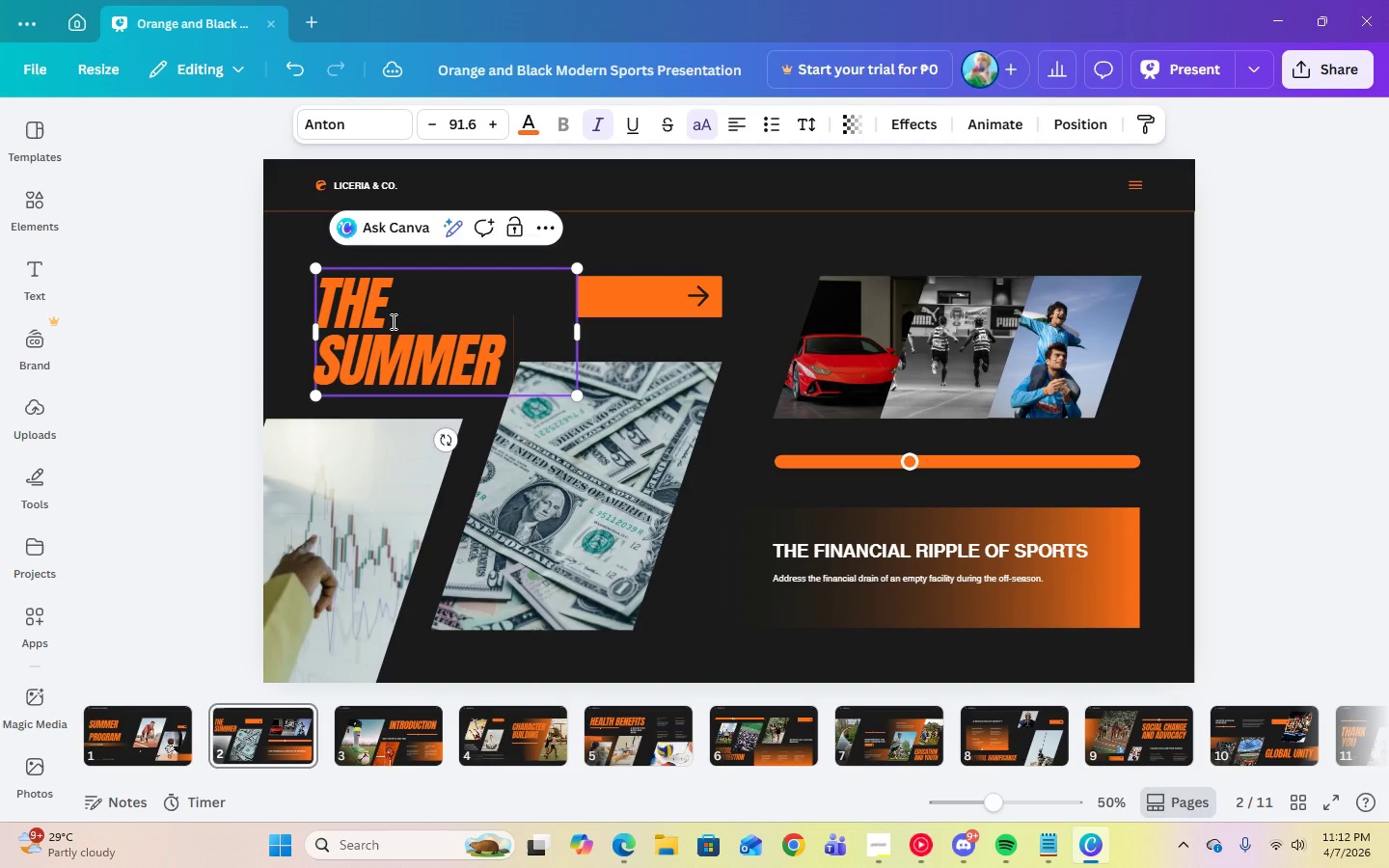 
key(Control+S)
 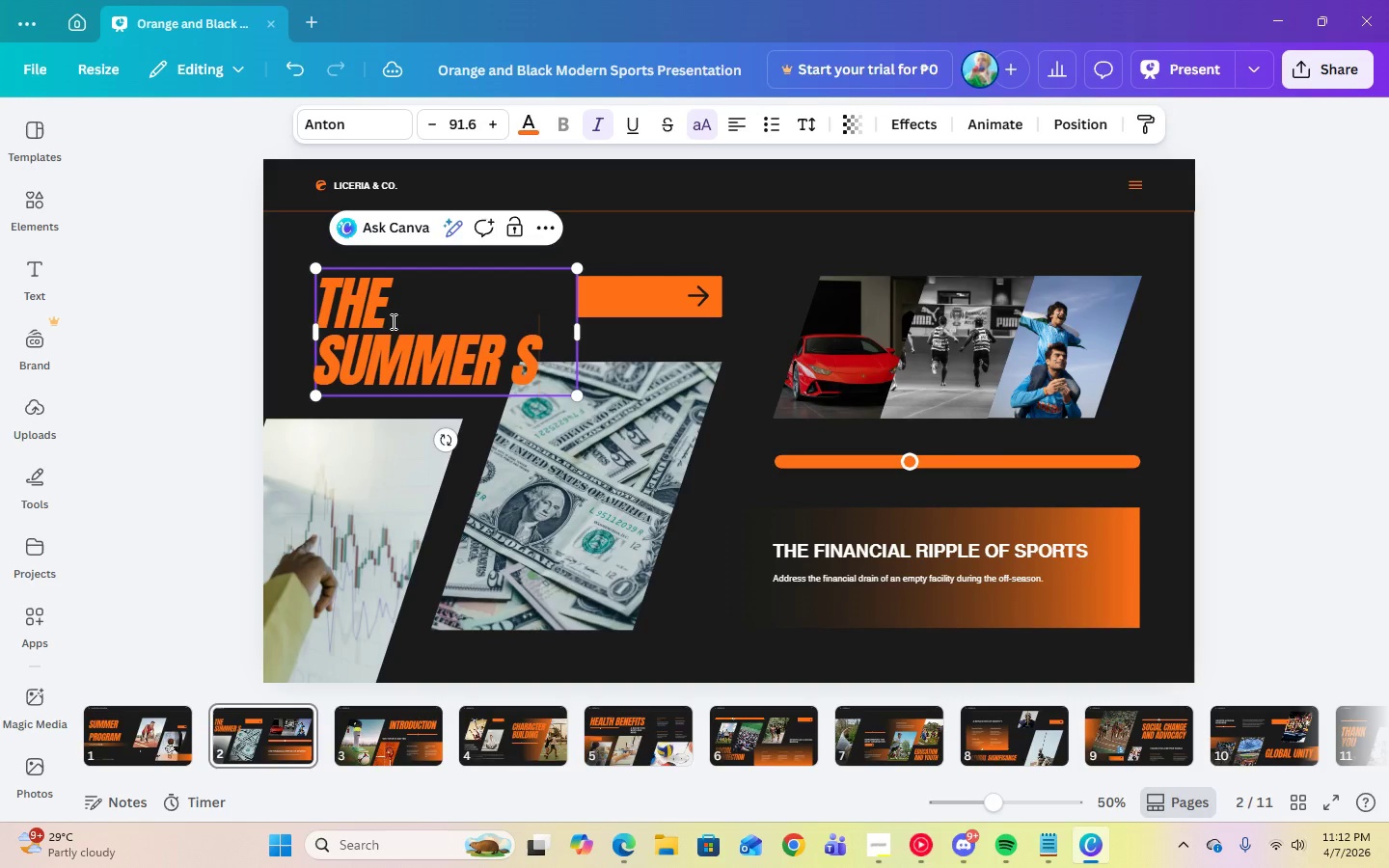 
key(Control+L)
 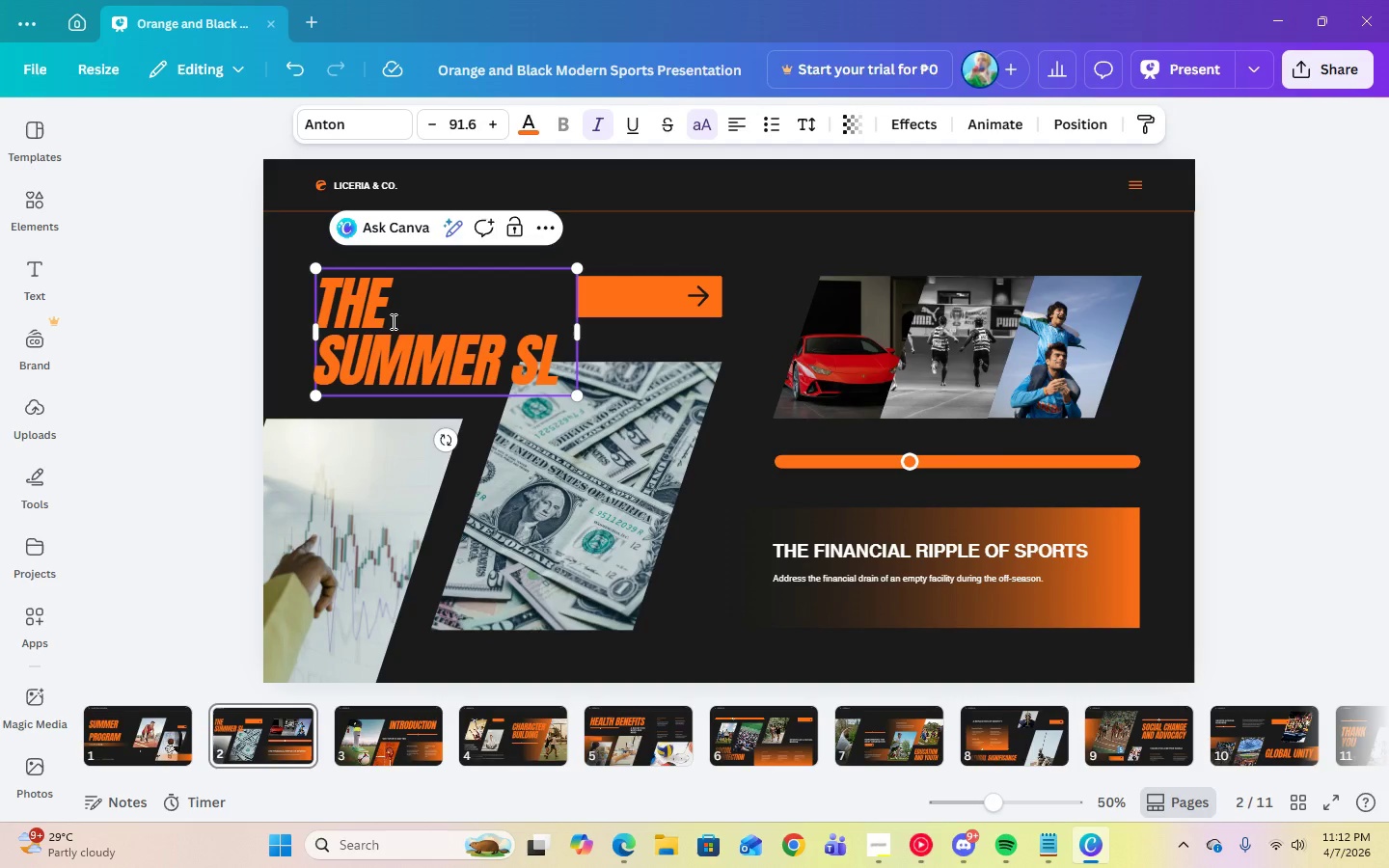 
key(Control+U)
 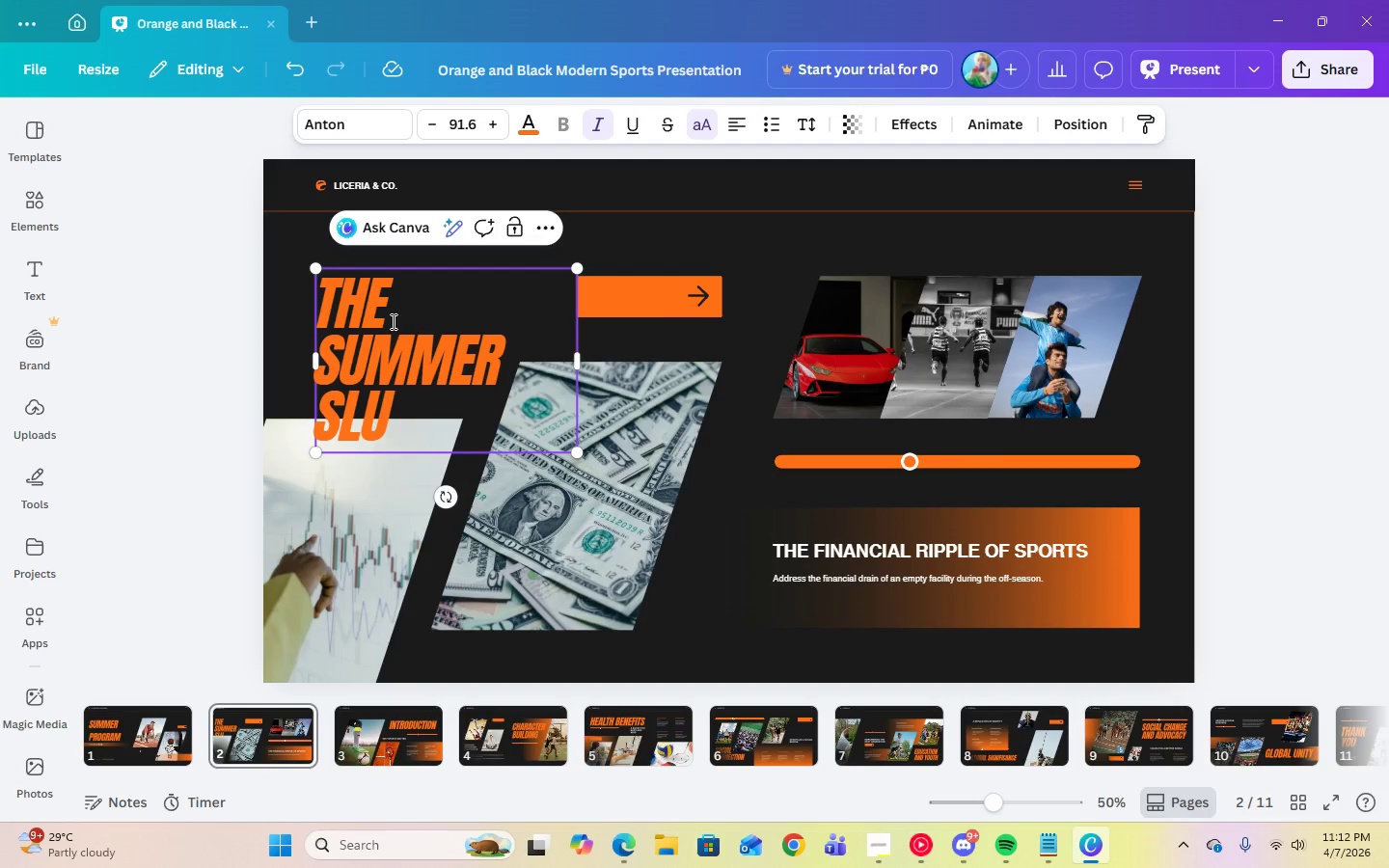 
key(Control+M)
 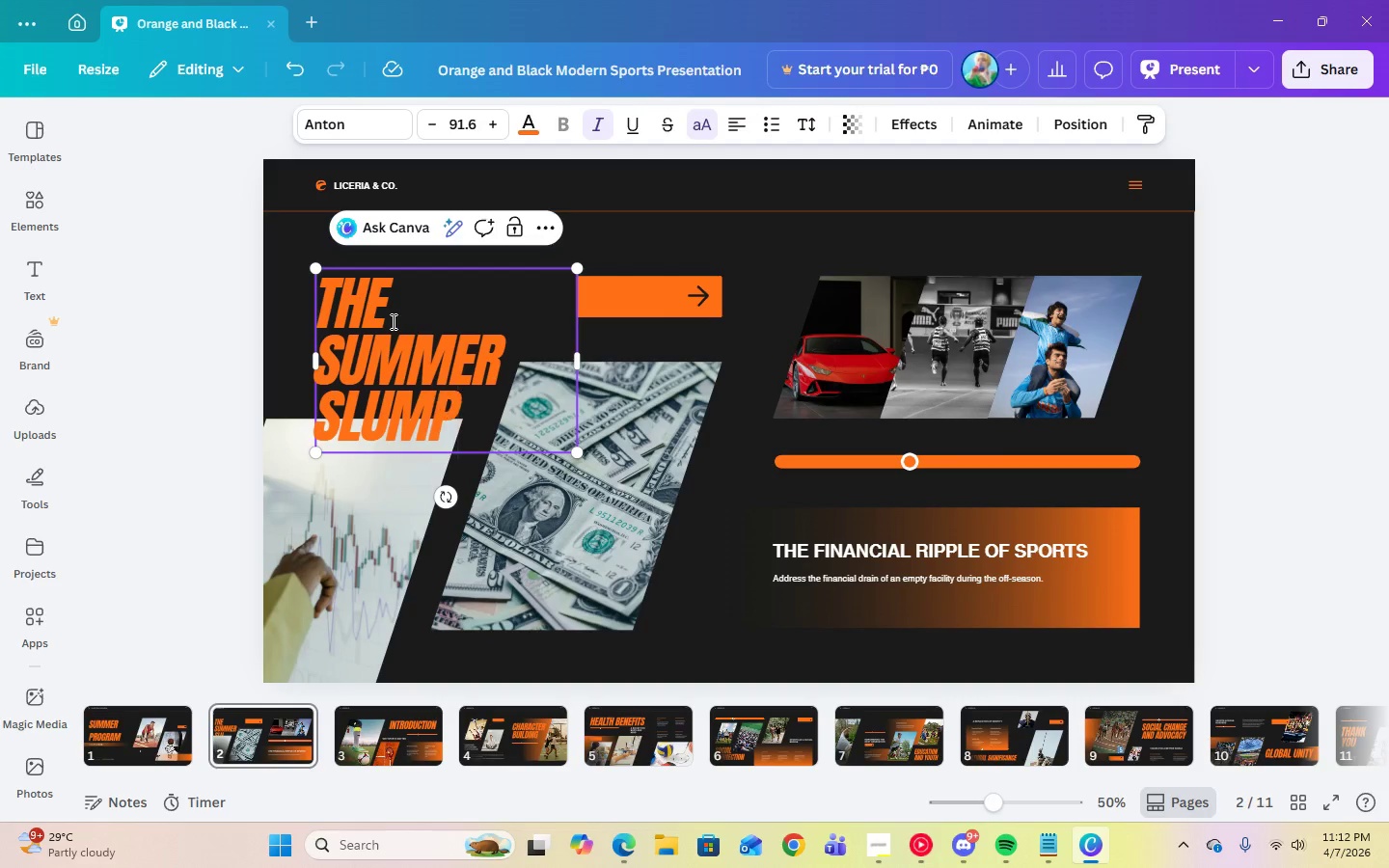 
key(Control+P)
 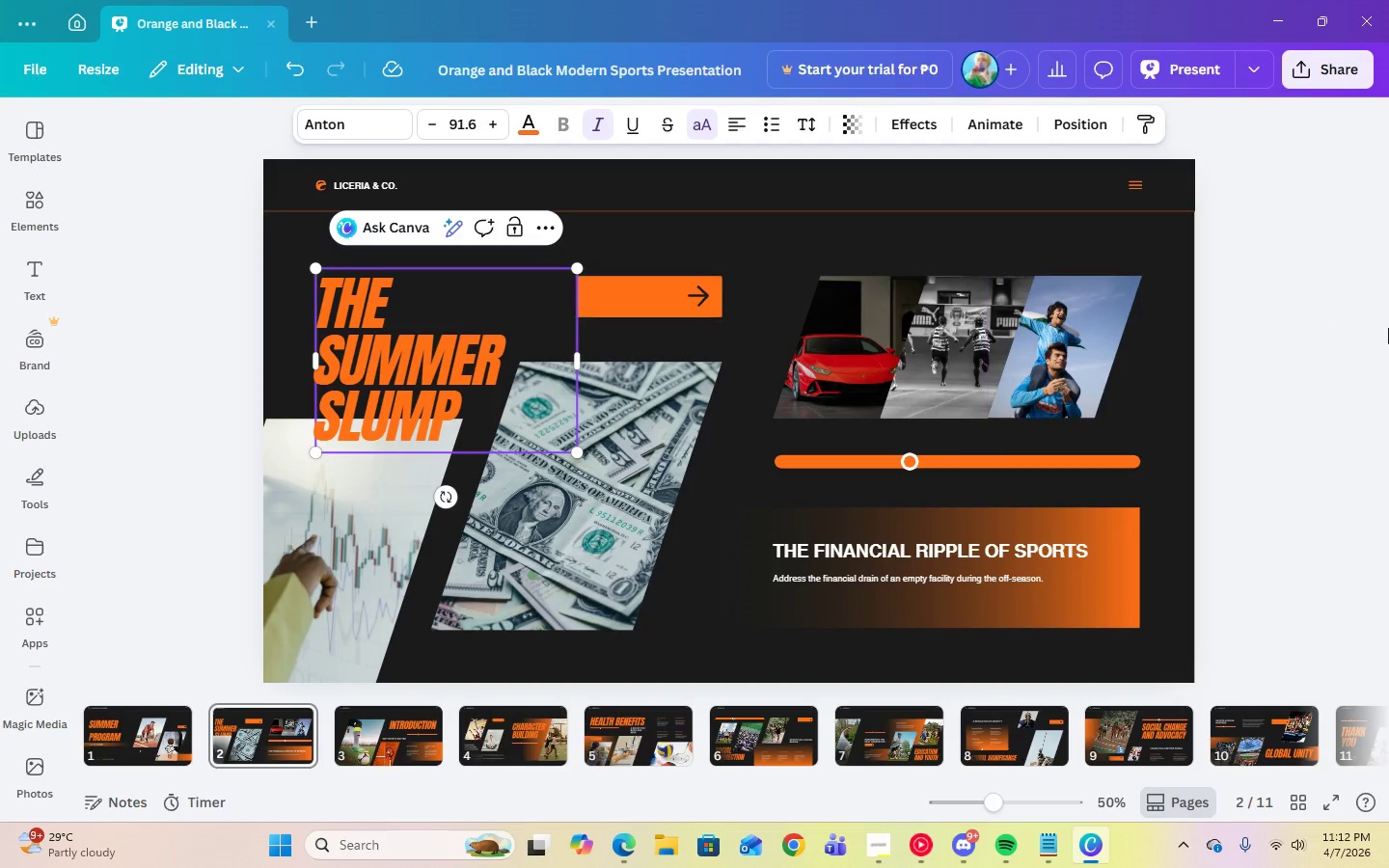 
left_click([1388, 335])
 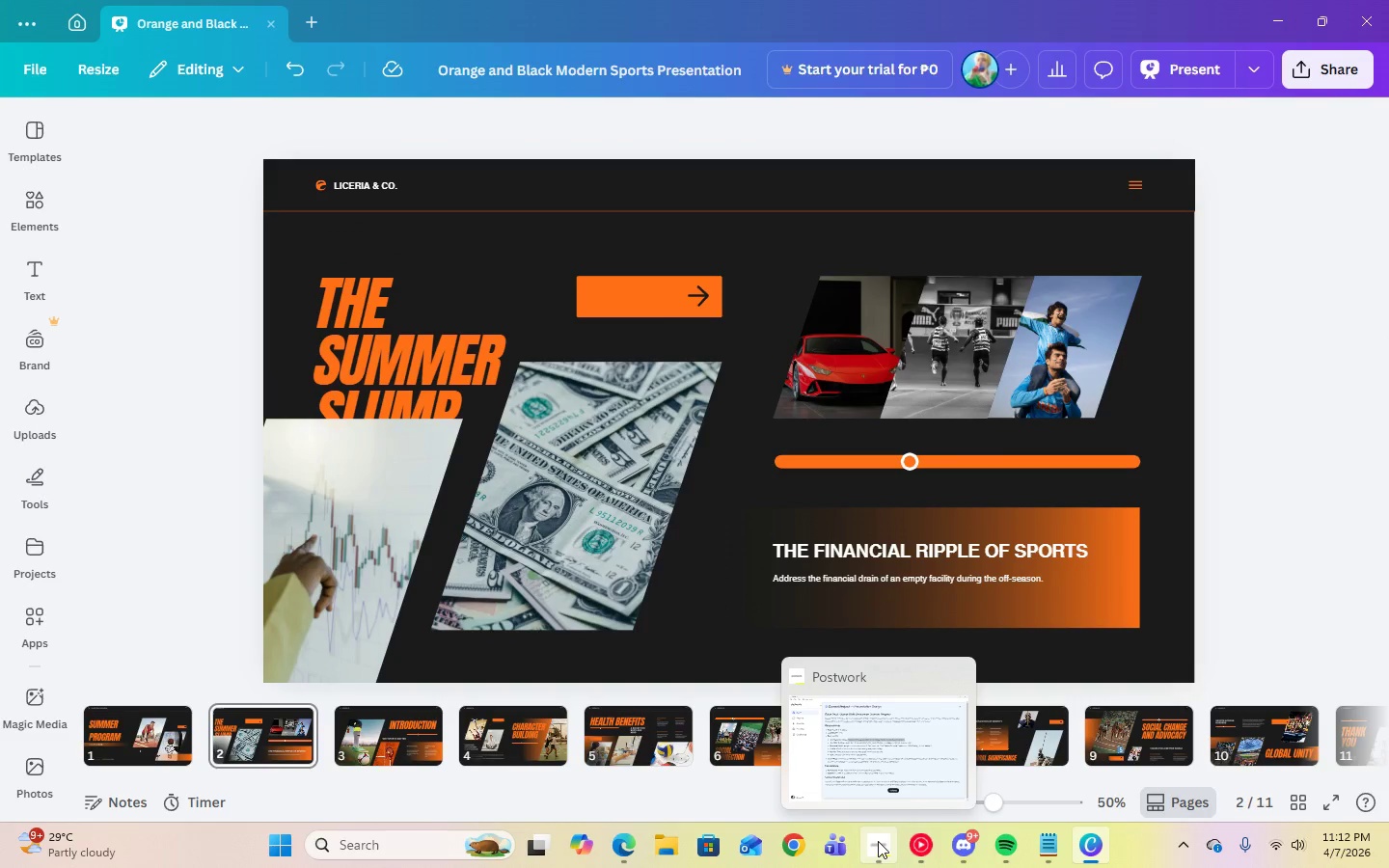 
left_click([878, 841])